 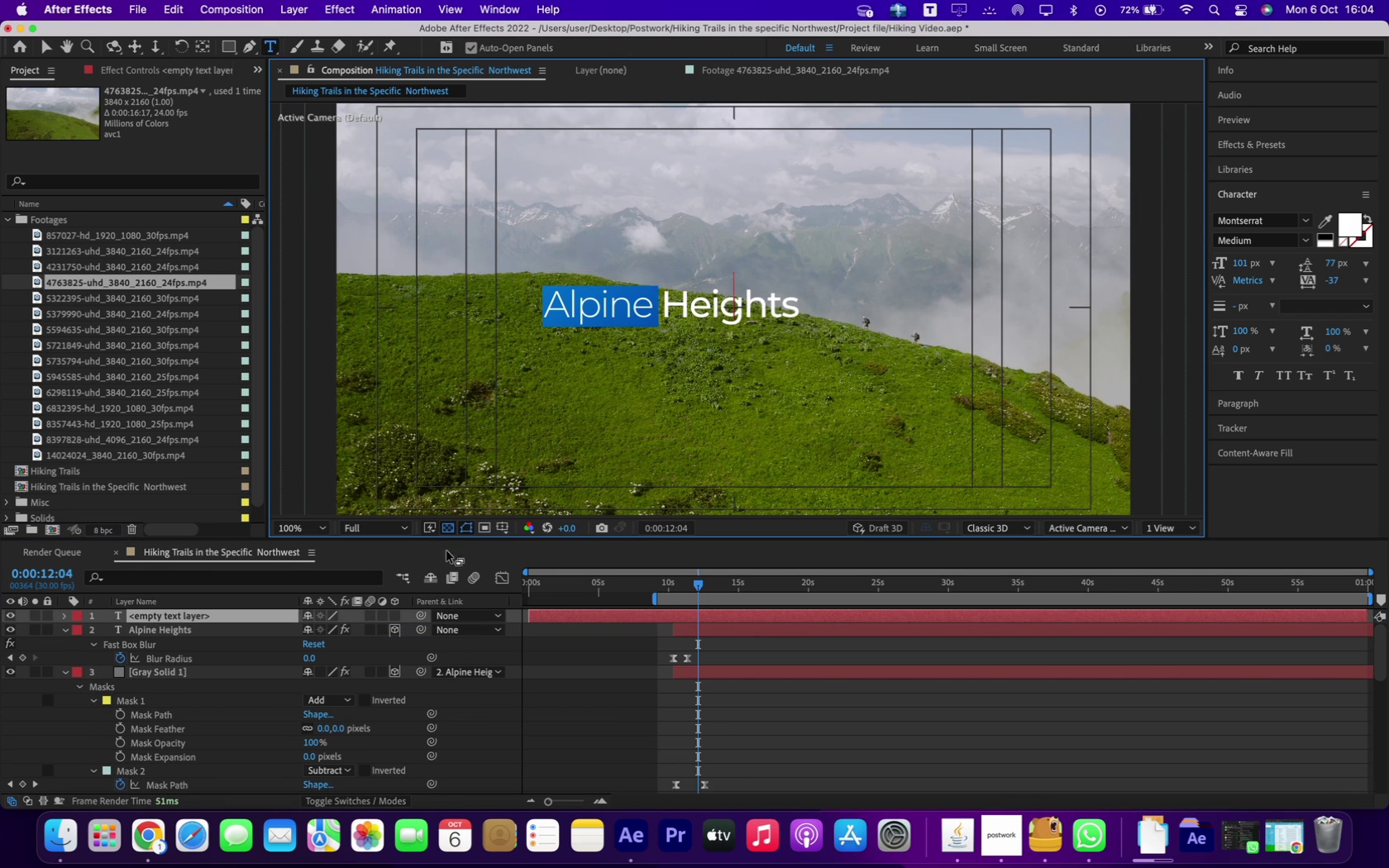 
type(Text )
 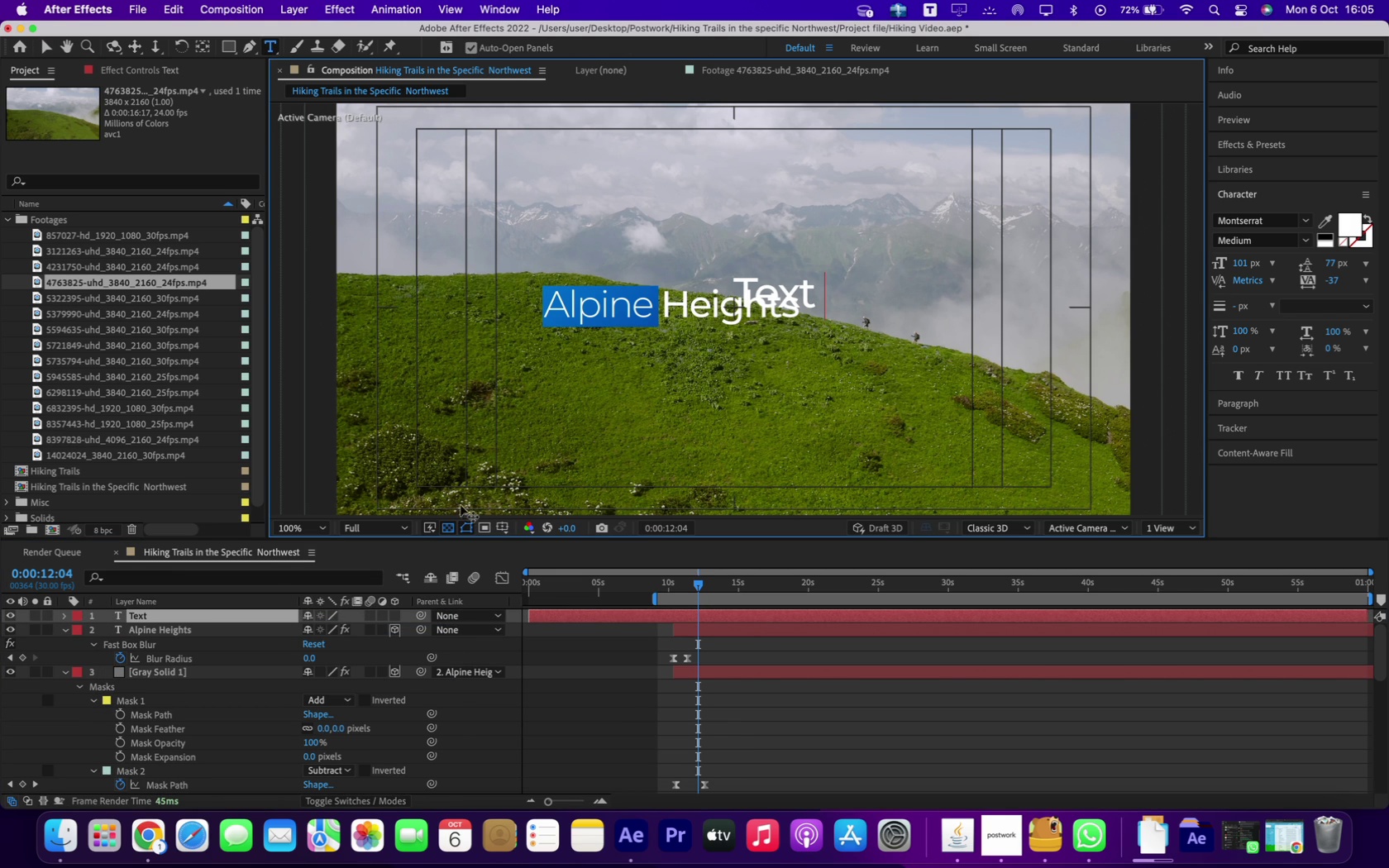 
wait(5.67)
 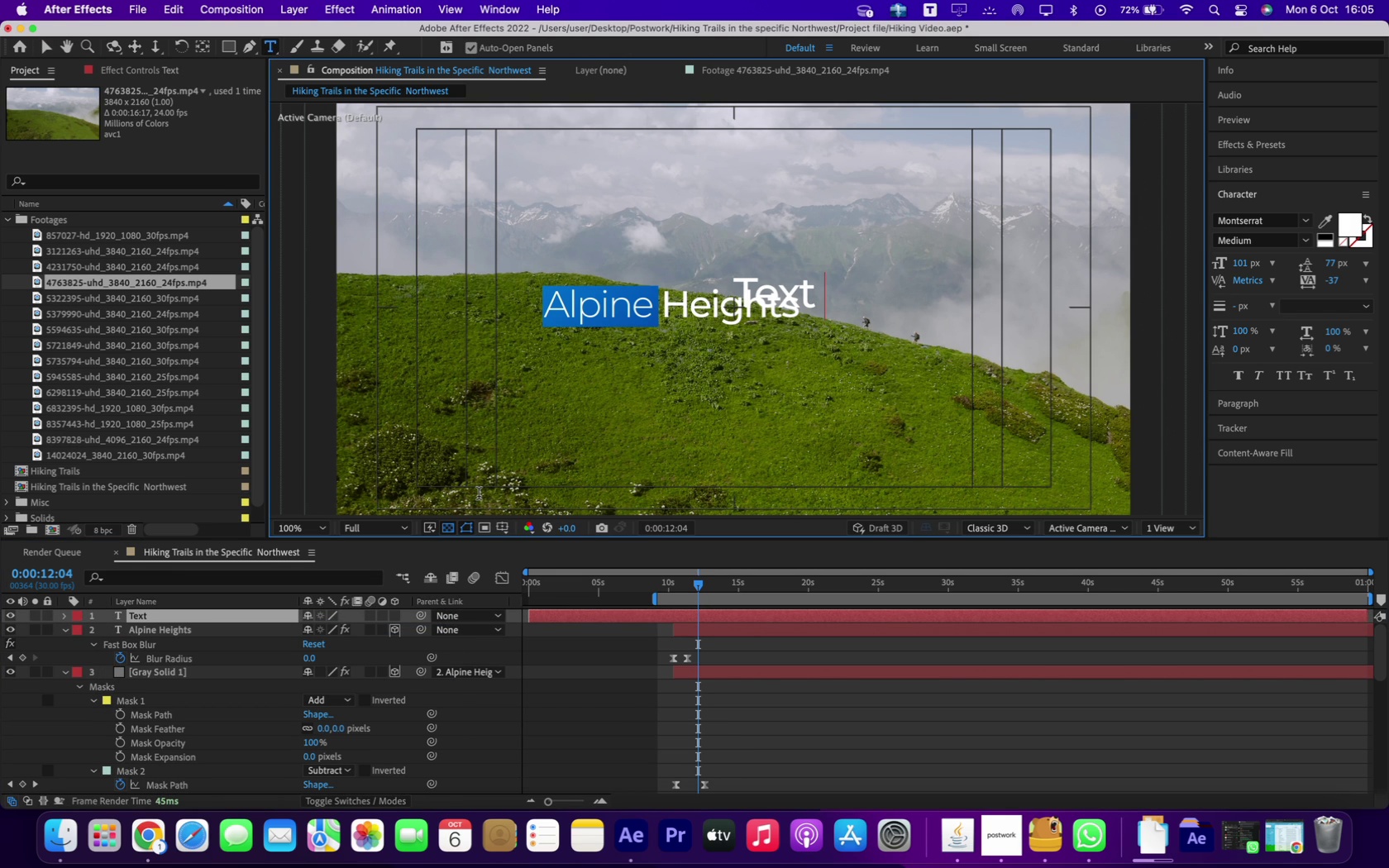 
double_click([141, 616])
 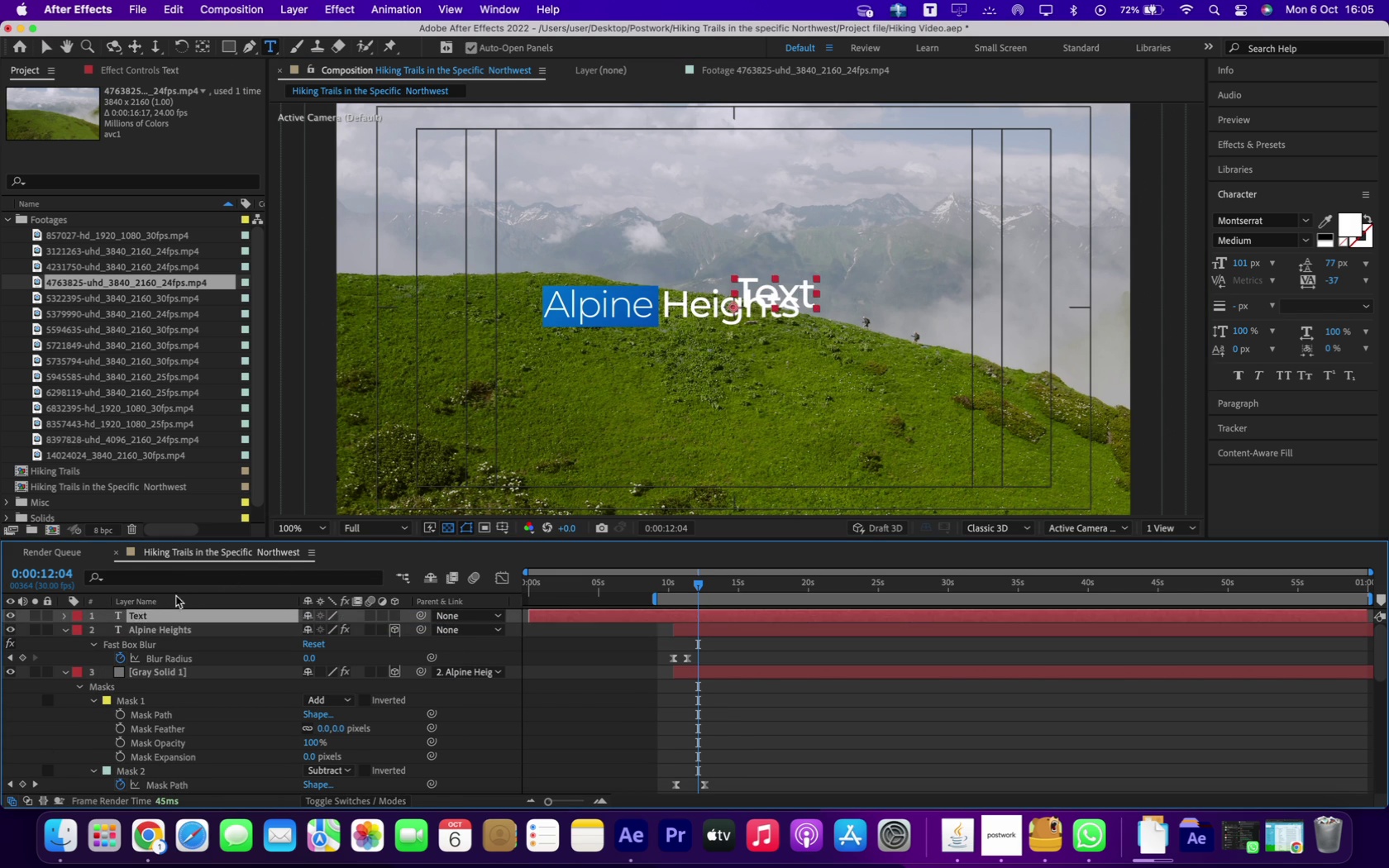 
key(Backspace)
 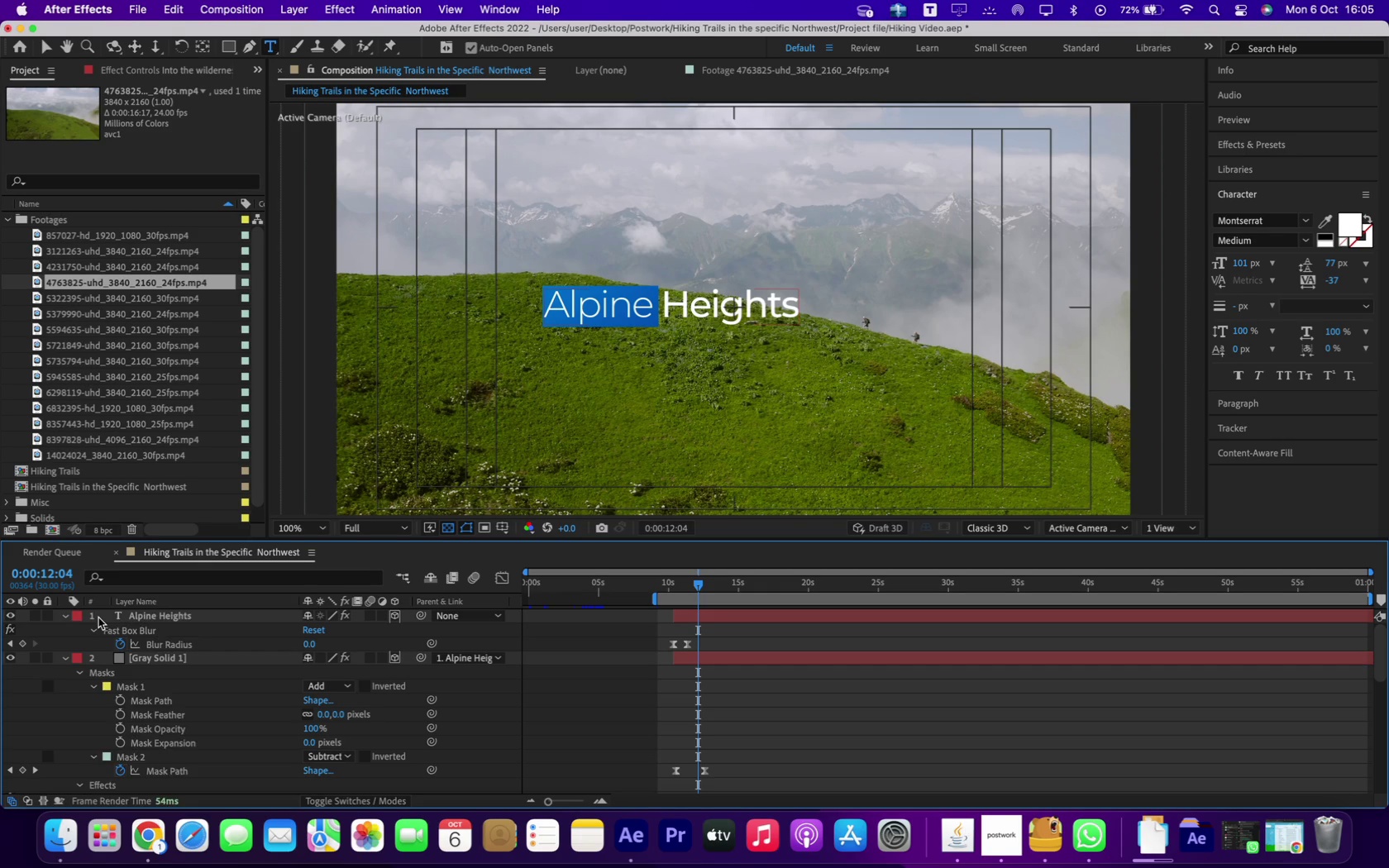 
right_click([98, 618])
 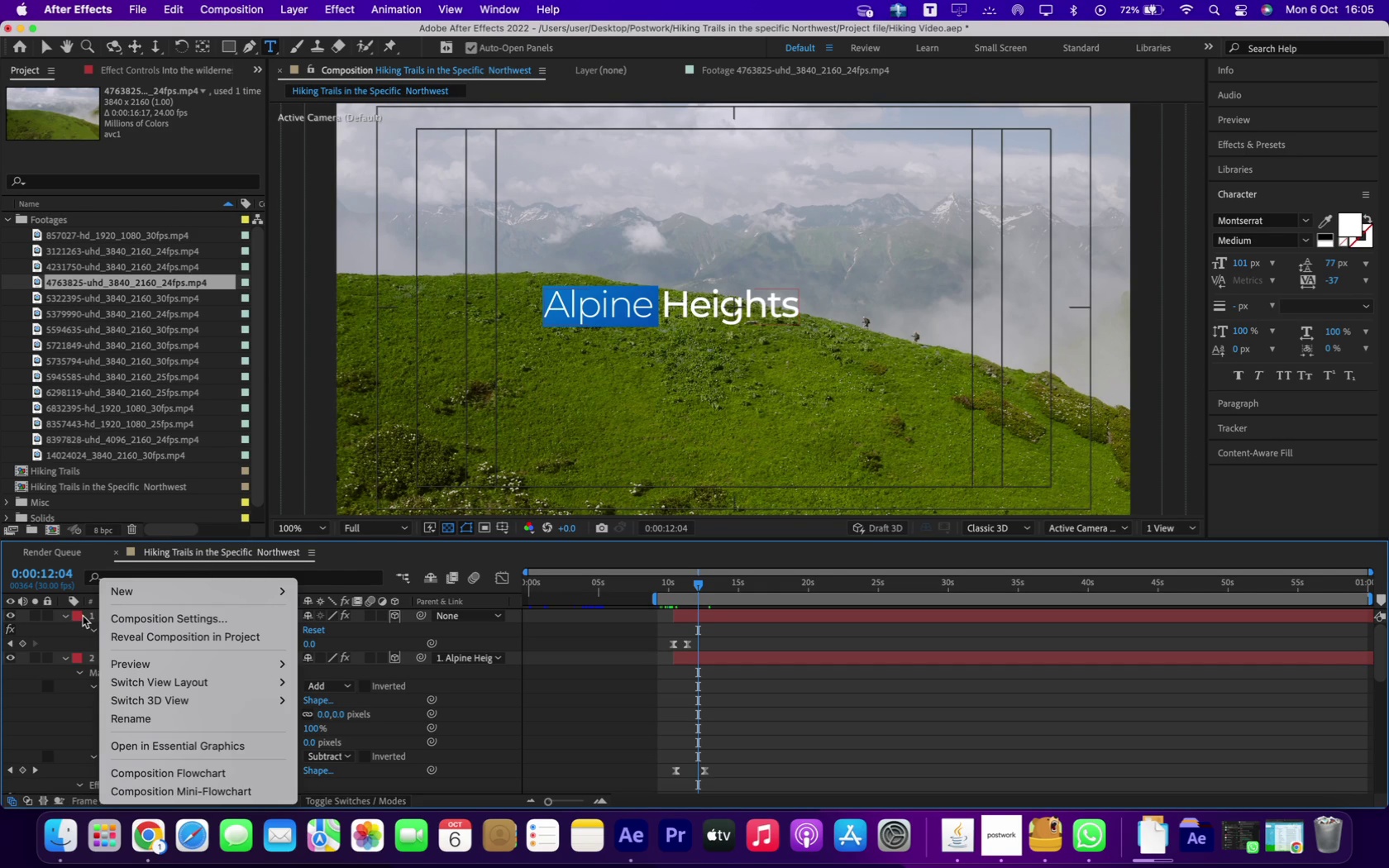 
left_click([83, 616])